 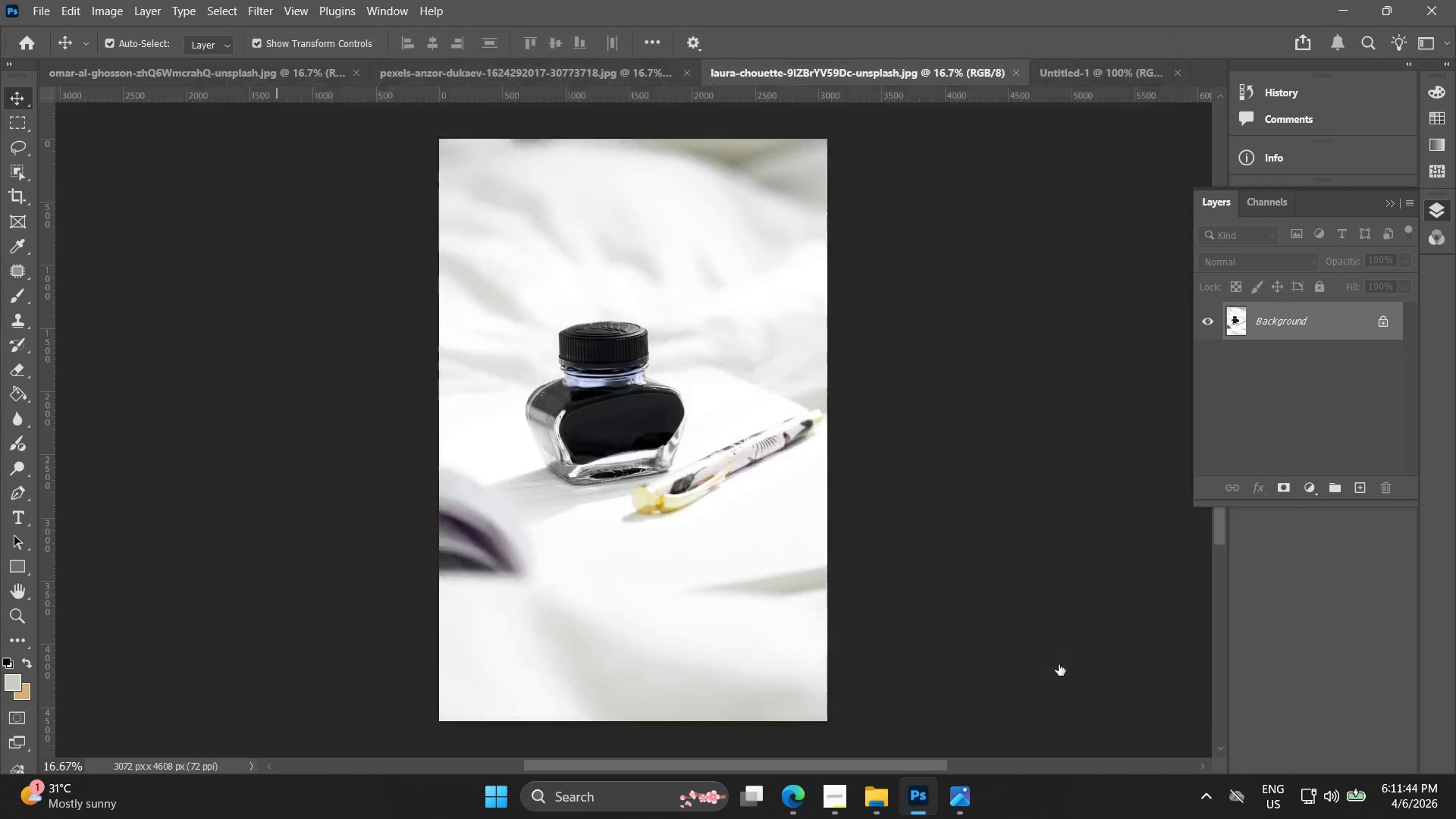 
key(Alt+AltLeft)
 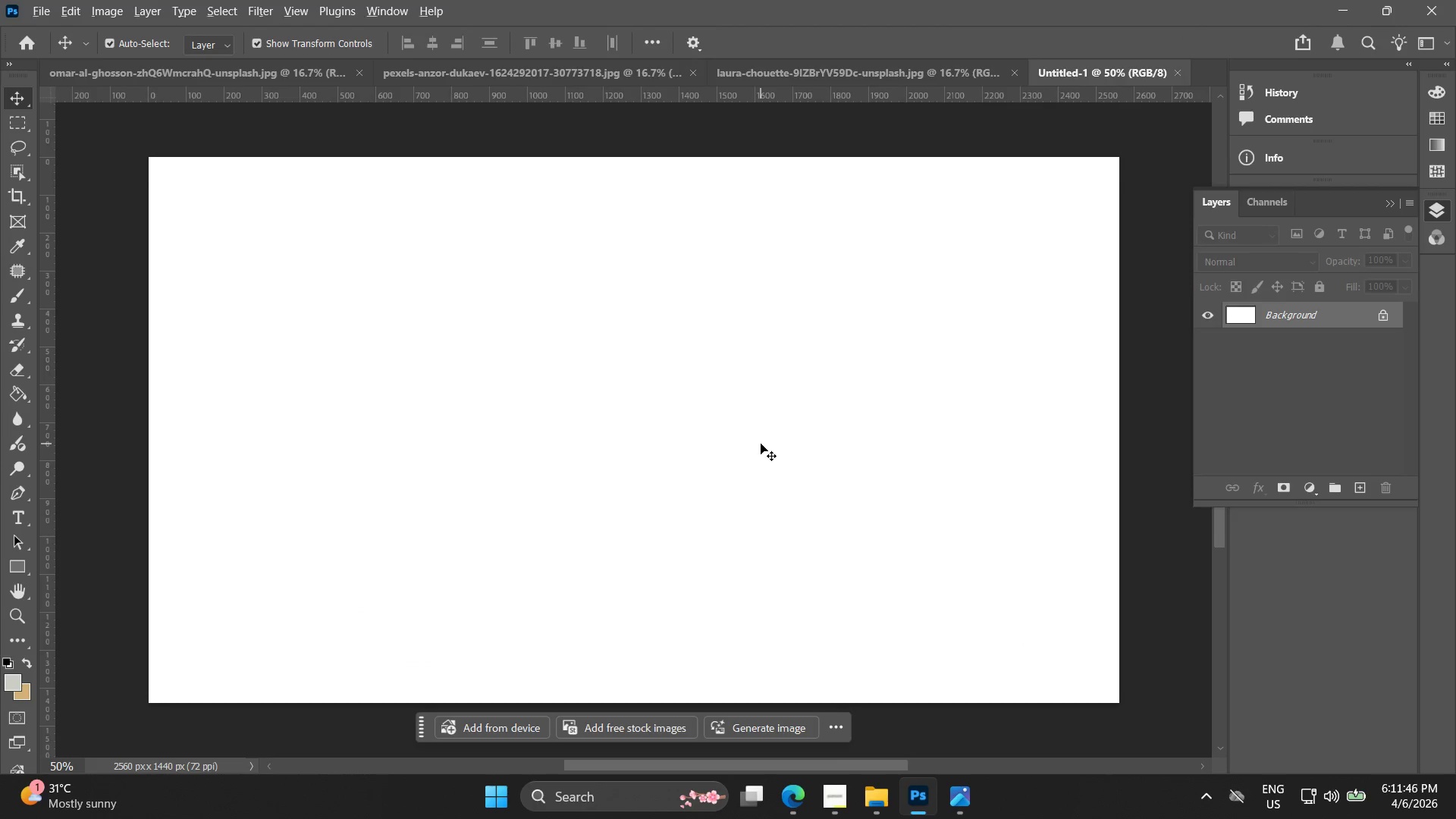 
hold_key(key=Space, duration=0.55)
 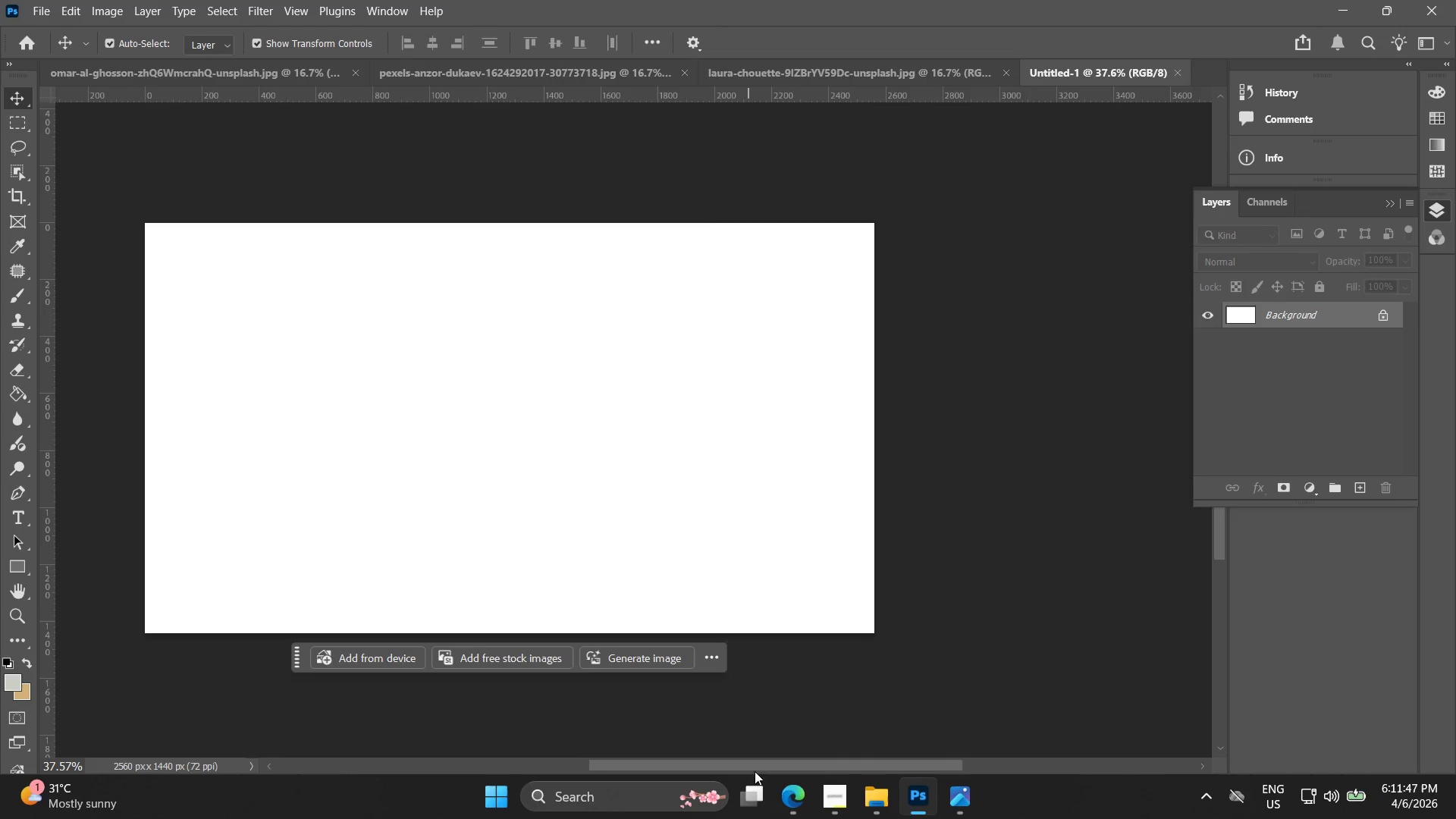 
left_click_drag(start_coordinate=[727, 443], to_coordinate=[572, 437])
 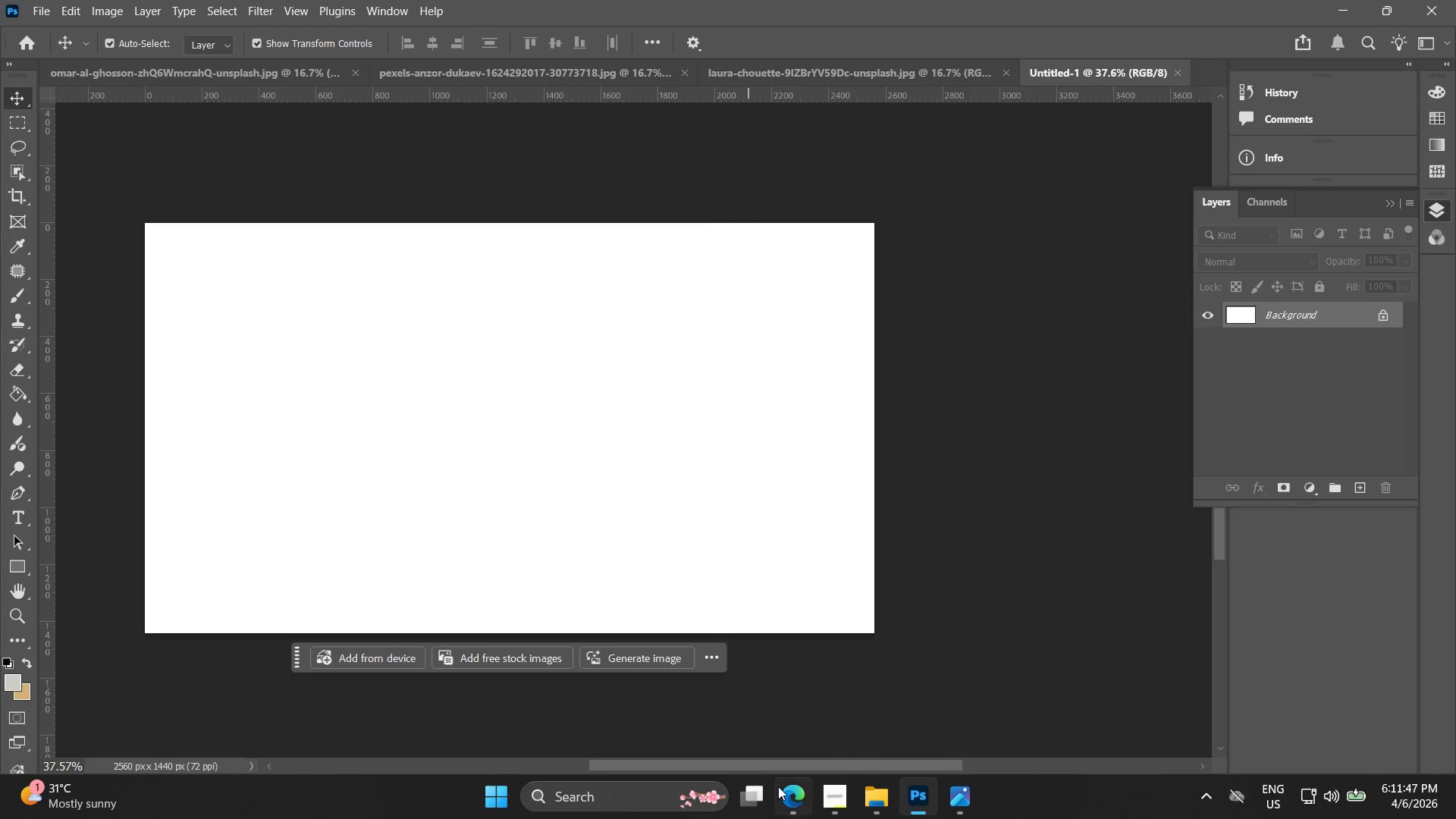 
scroll: coordinate [761, 444], scroll_direction: down, amount: 3.0
 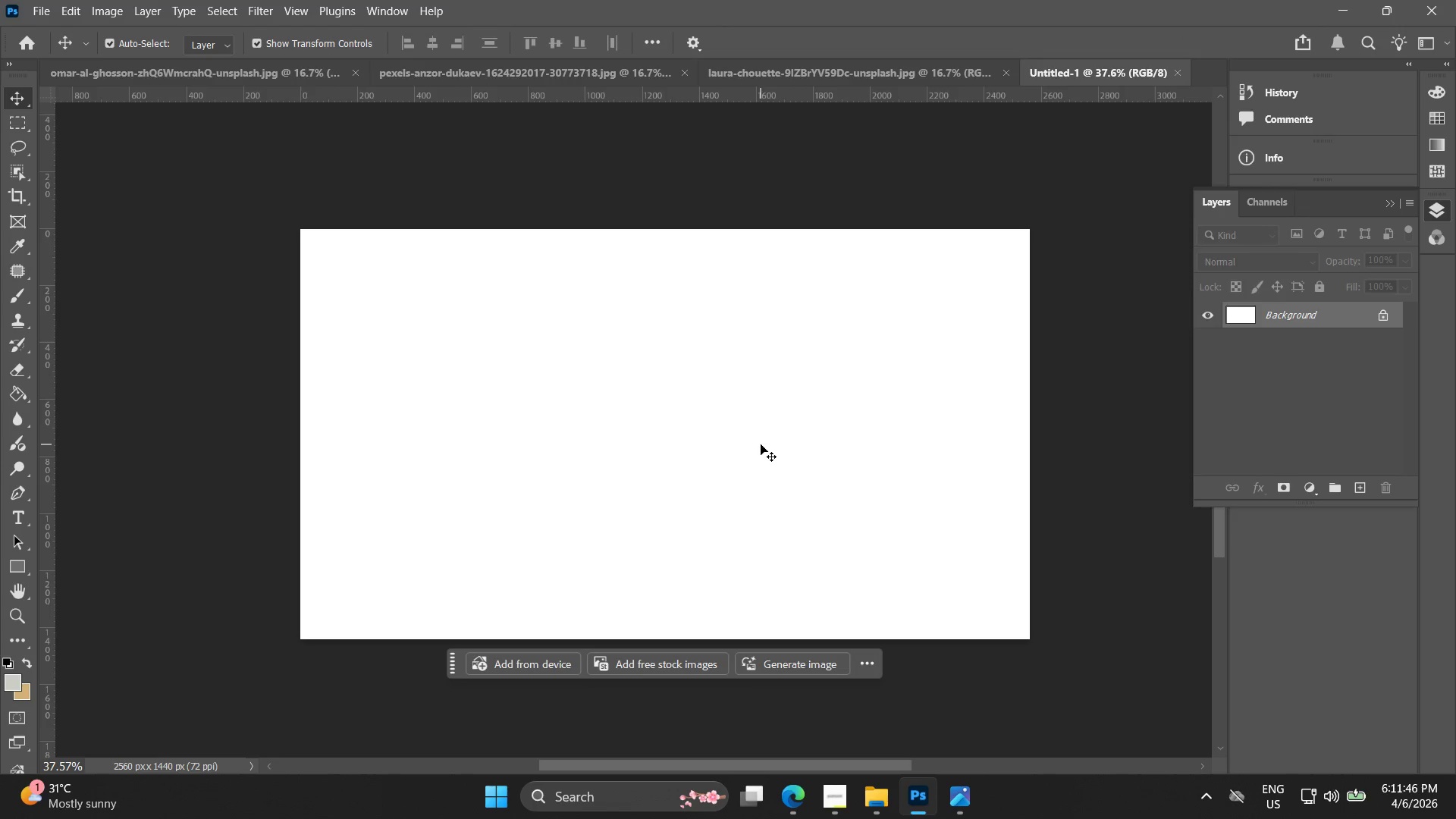 
left_click([800, 793])
 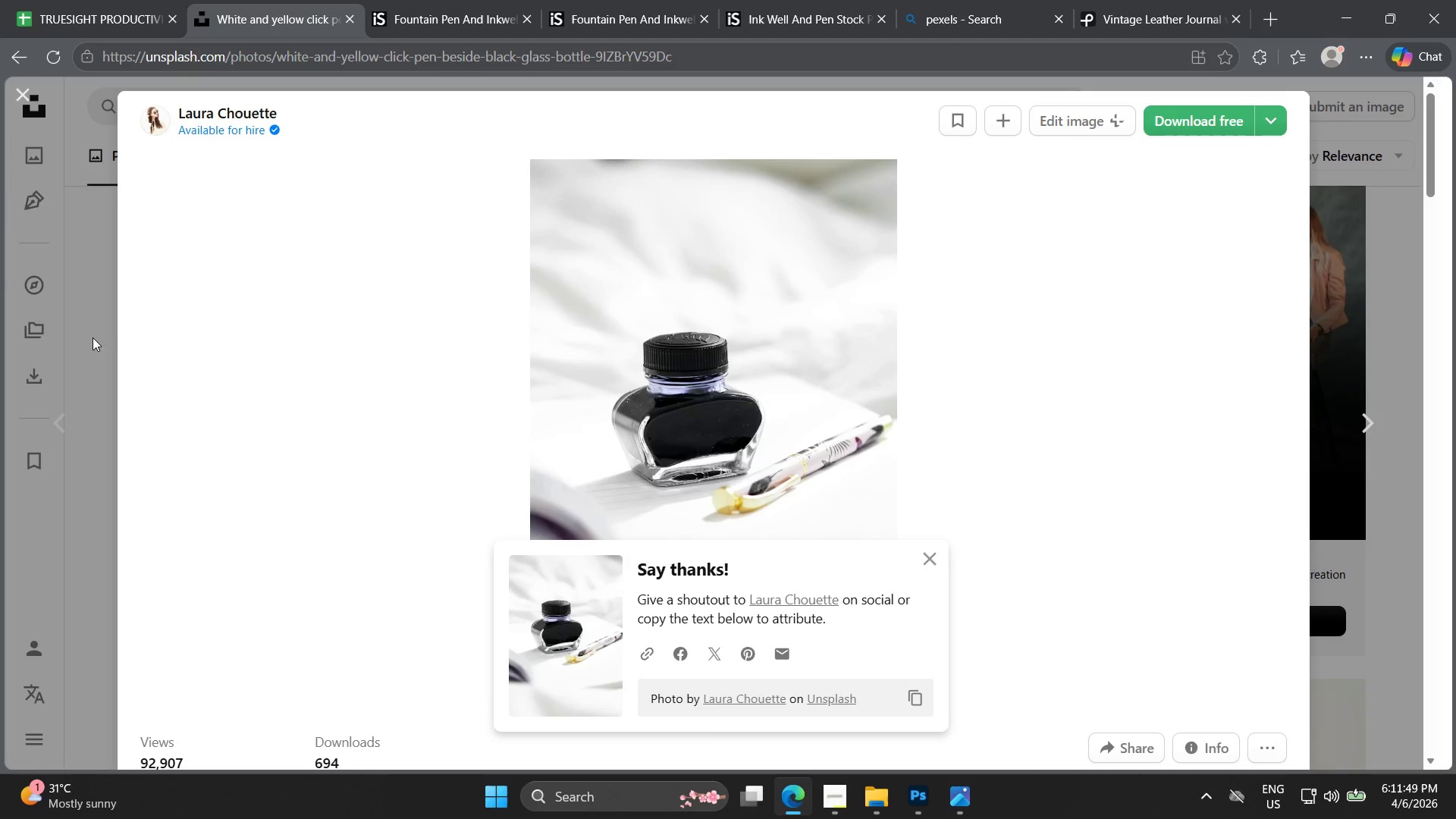 
left_click([122, 324])
 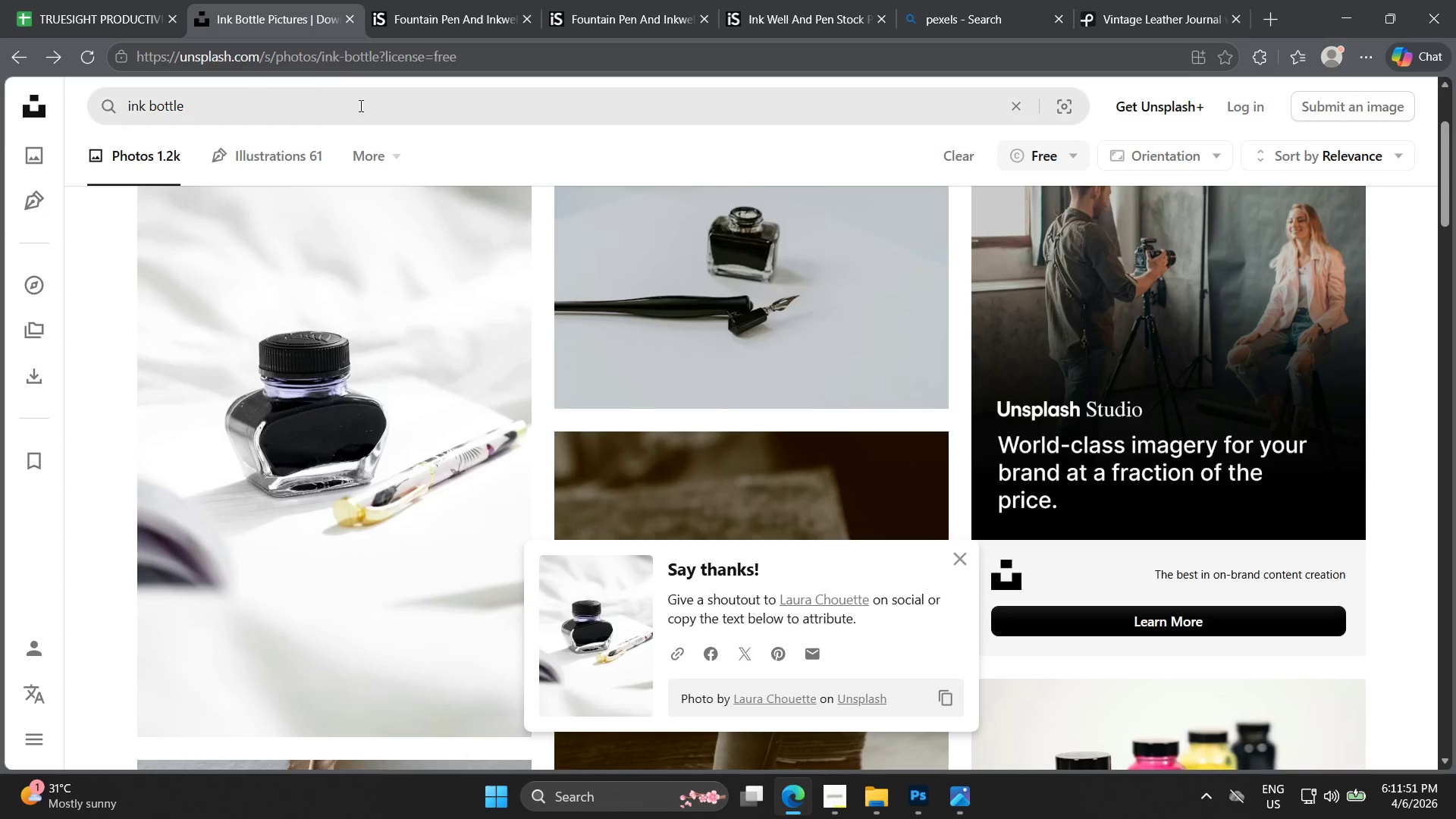 
double_click([271, 89])
 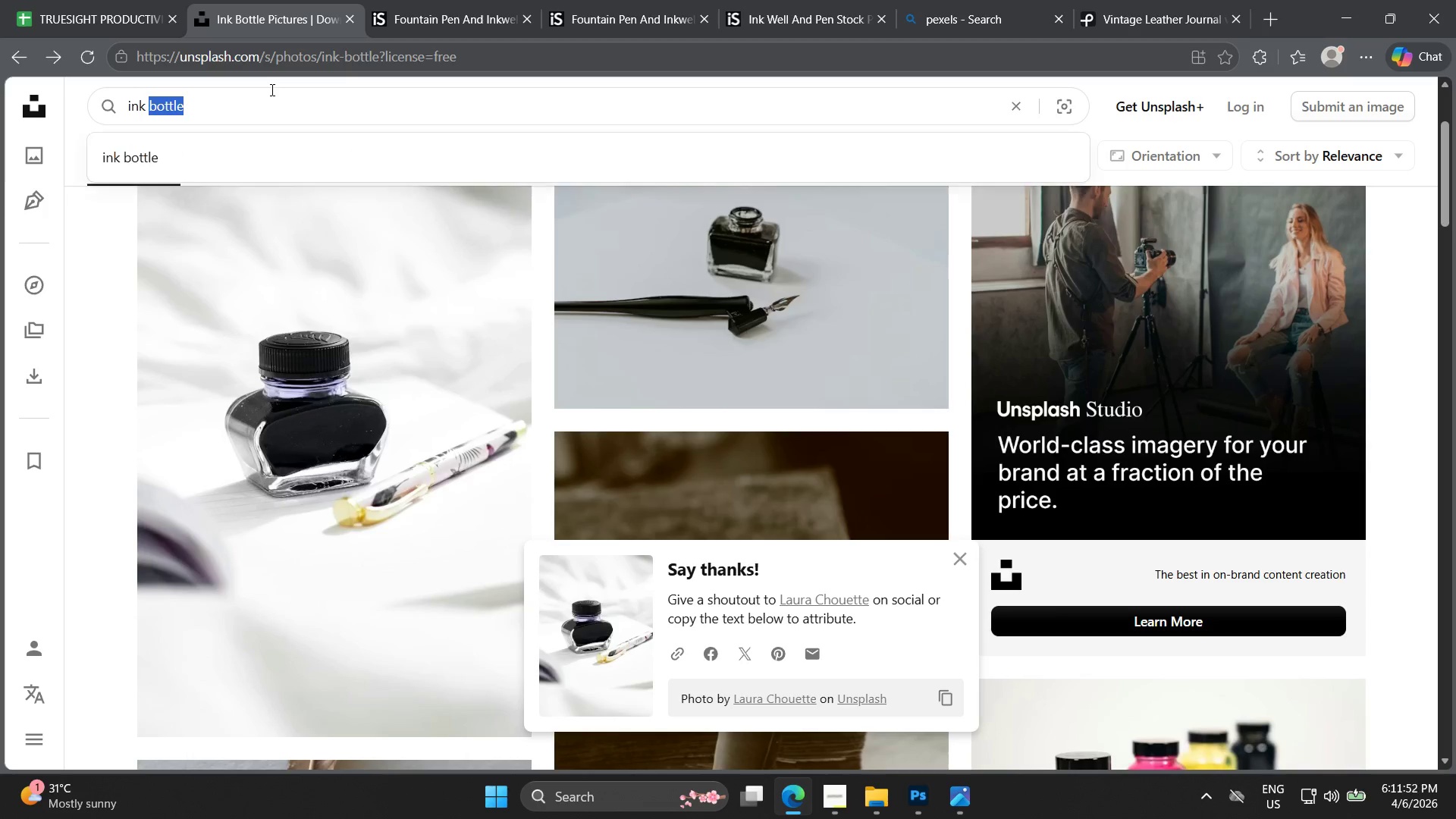 
triple_click([271, 89])
 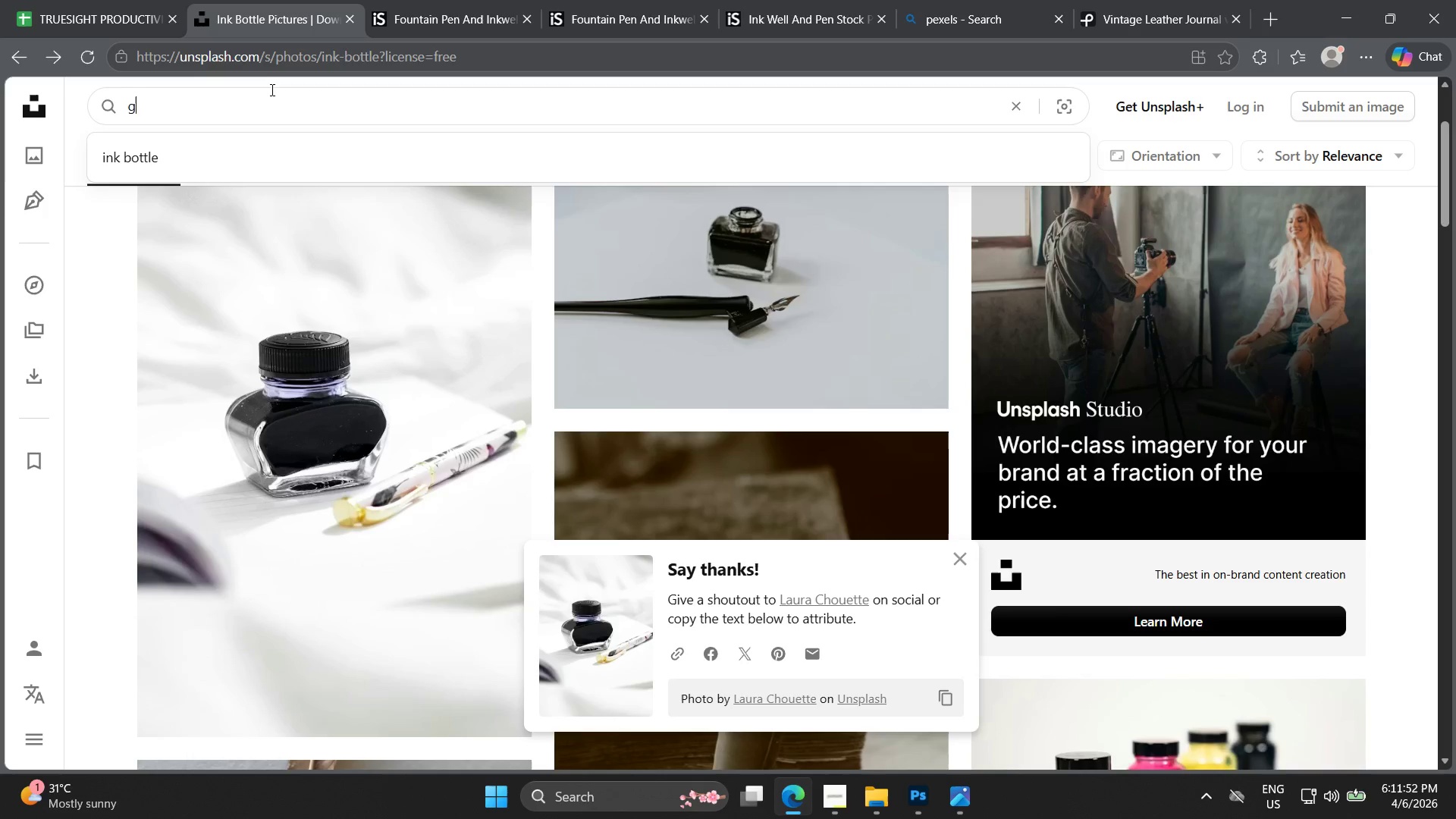 
type(galaxy)
 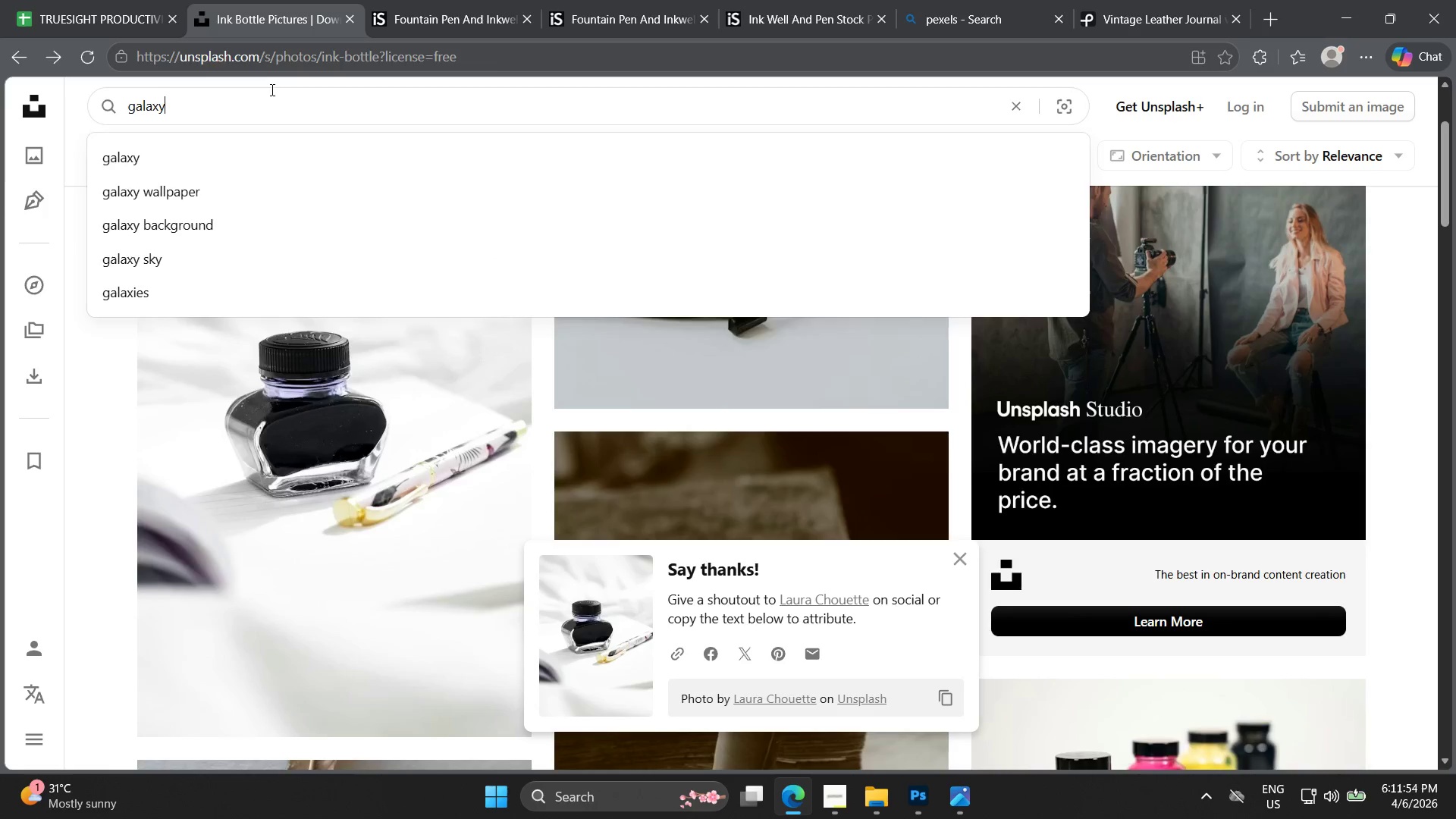 
key(Enter)
 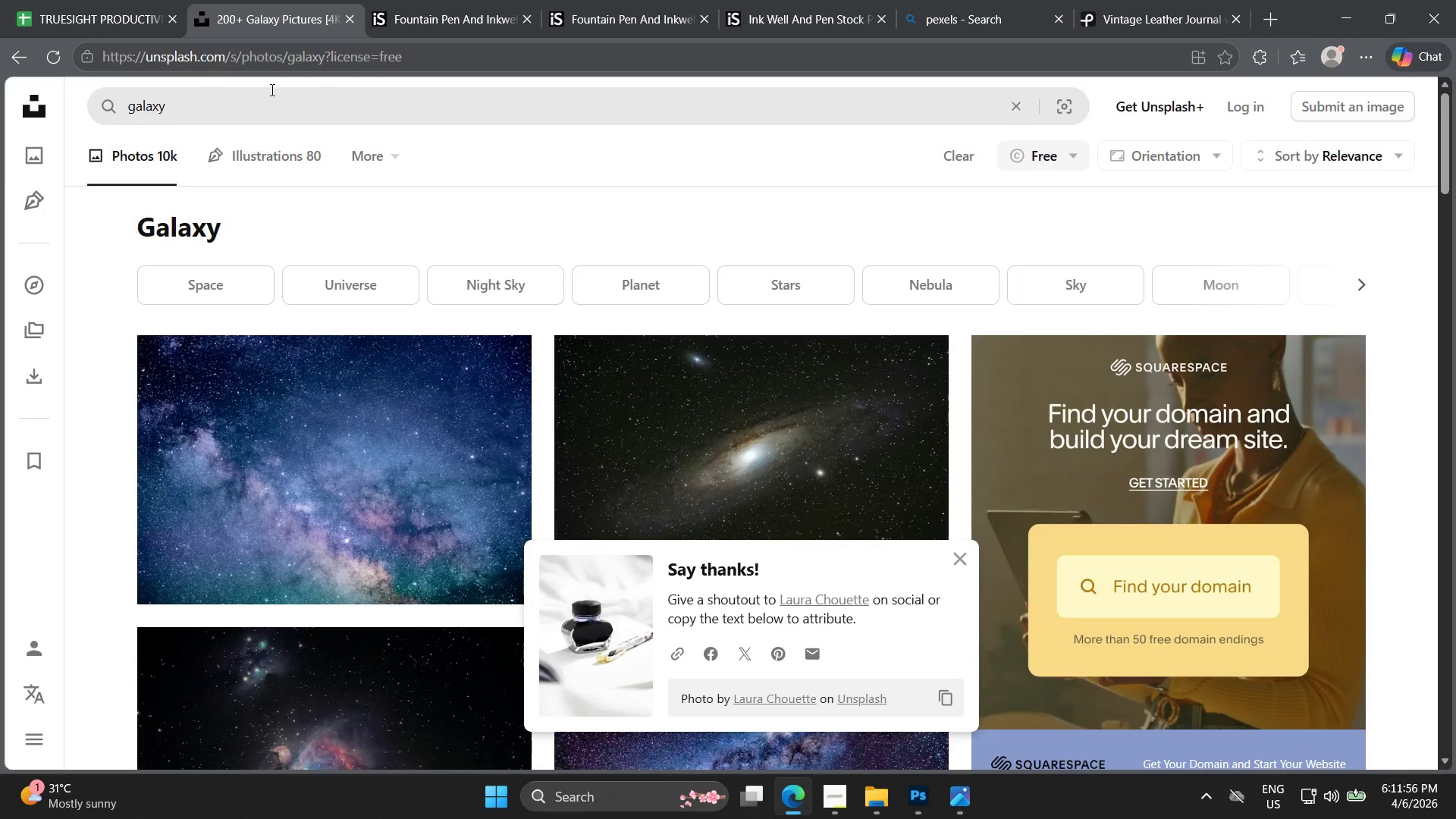 
scroll: coordinate [701, 224], scroll_direction: down, amount: 5.0
 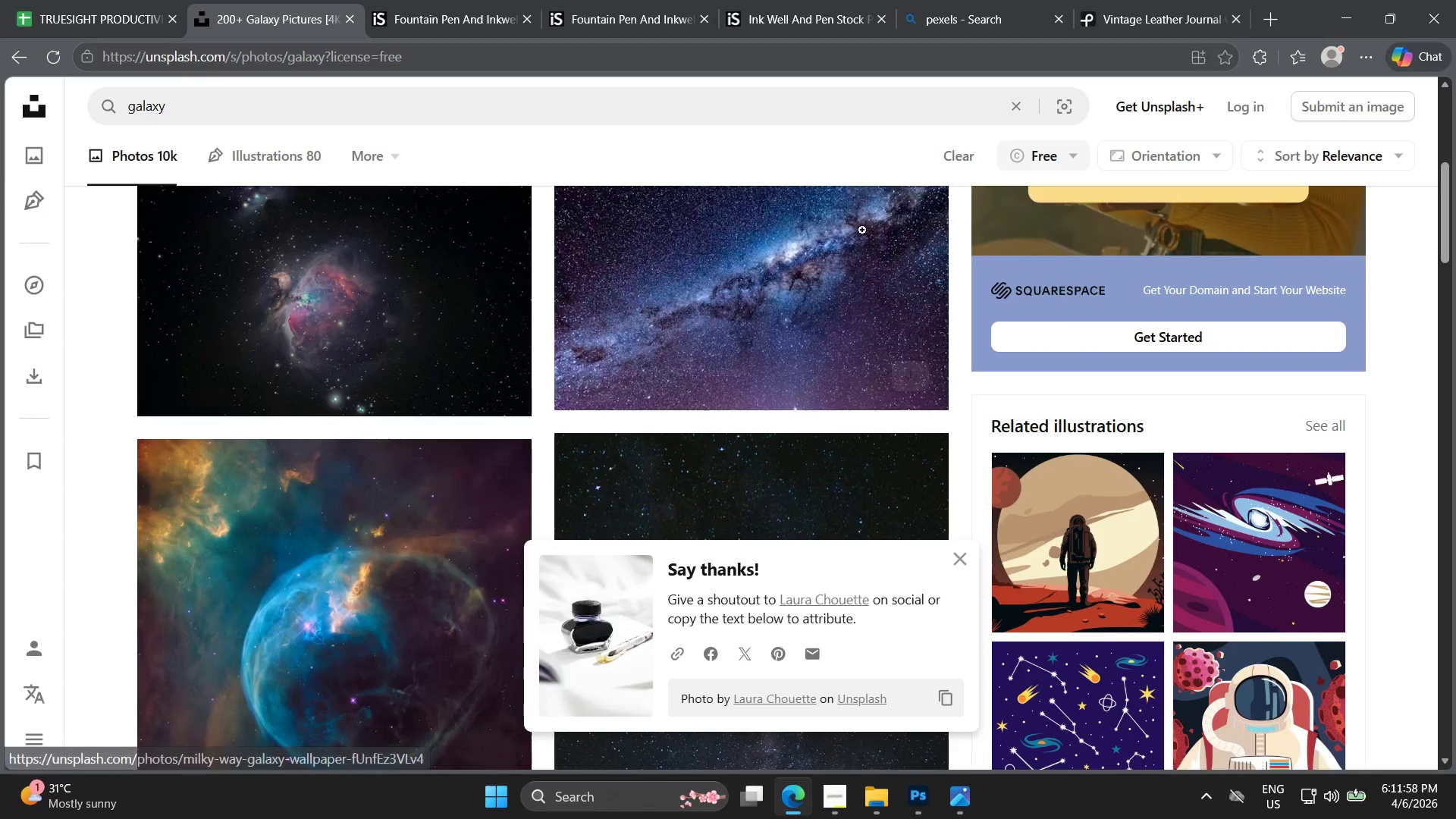 
left_click([779, 306])
 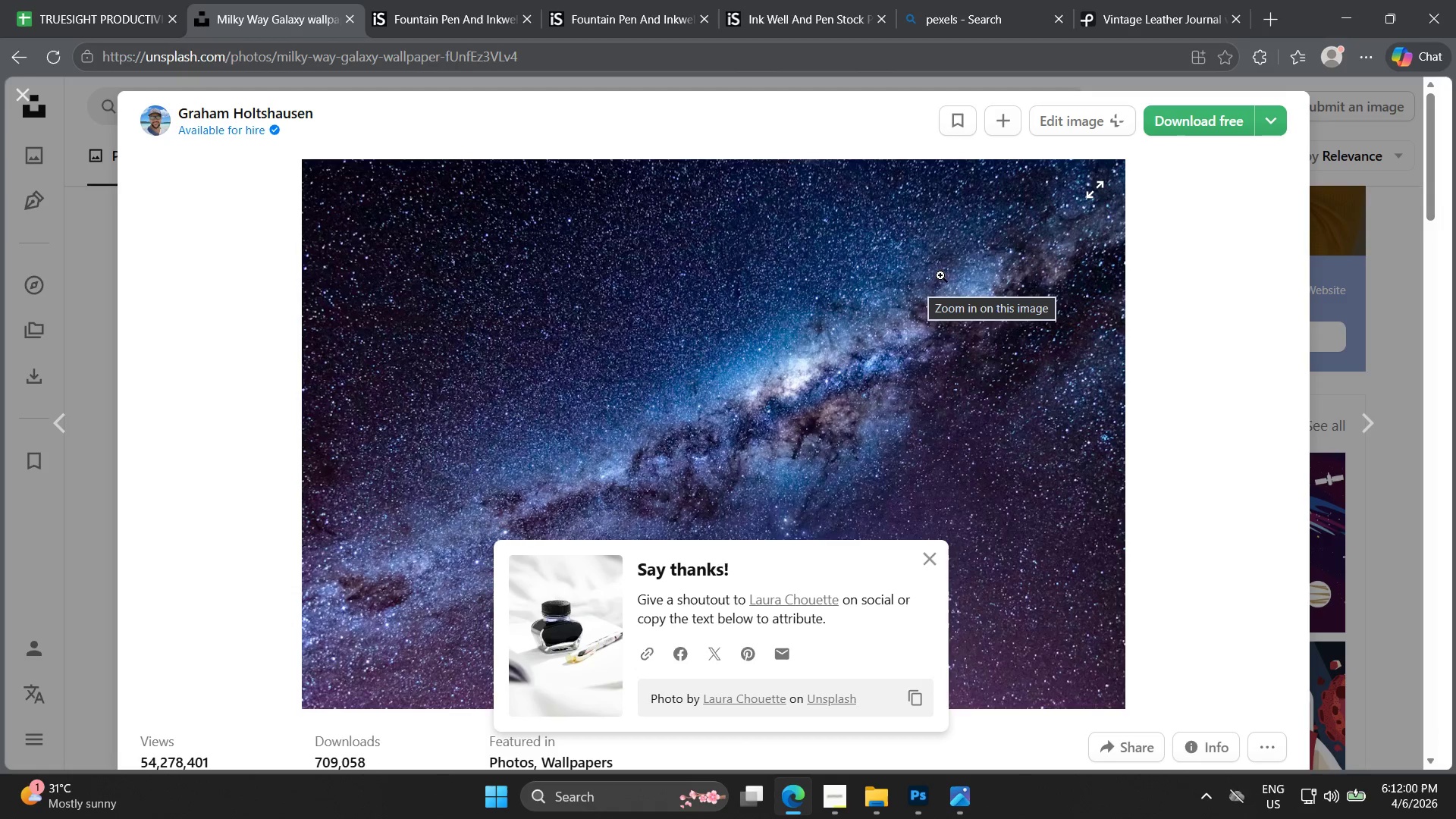 
key(Escape)
 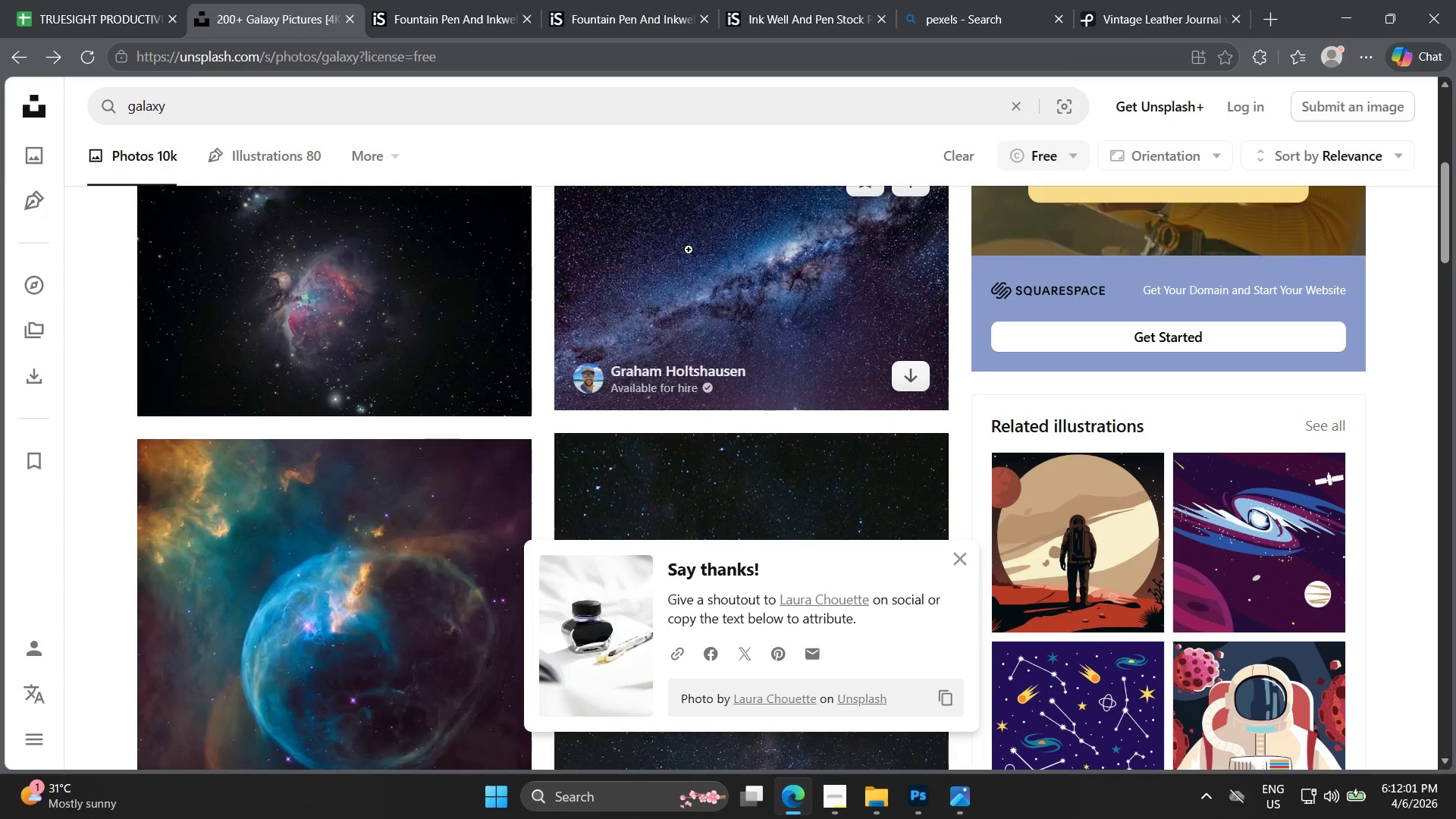 
scroll: coordinate [689, 251], scroll_direction: down, amount: 5.0
 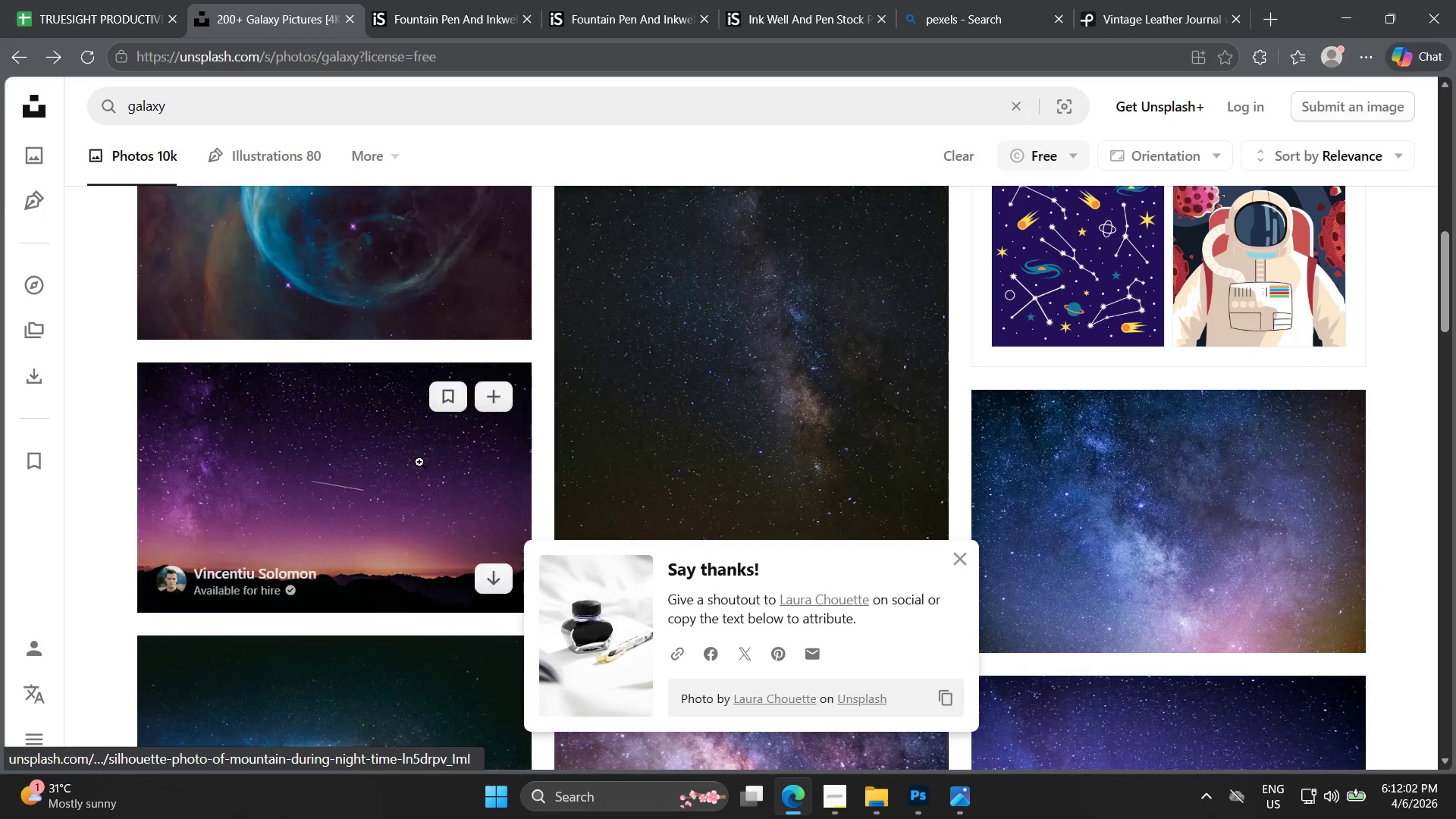 
left_click([419, 462])
 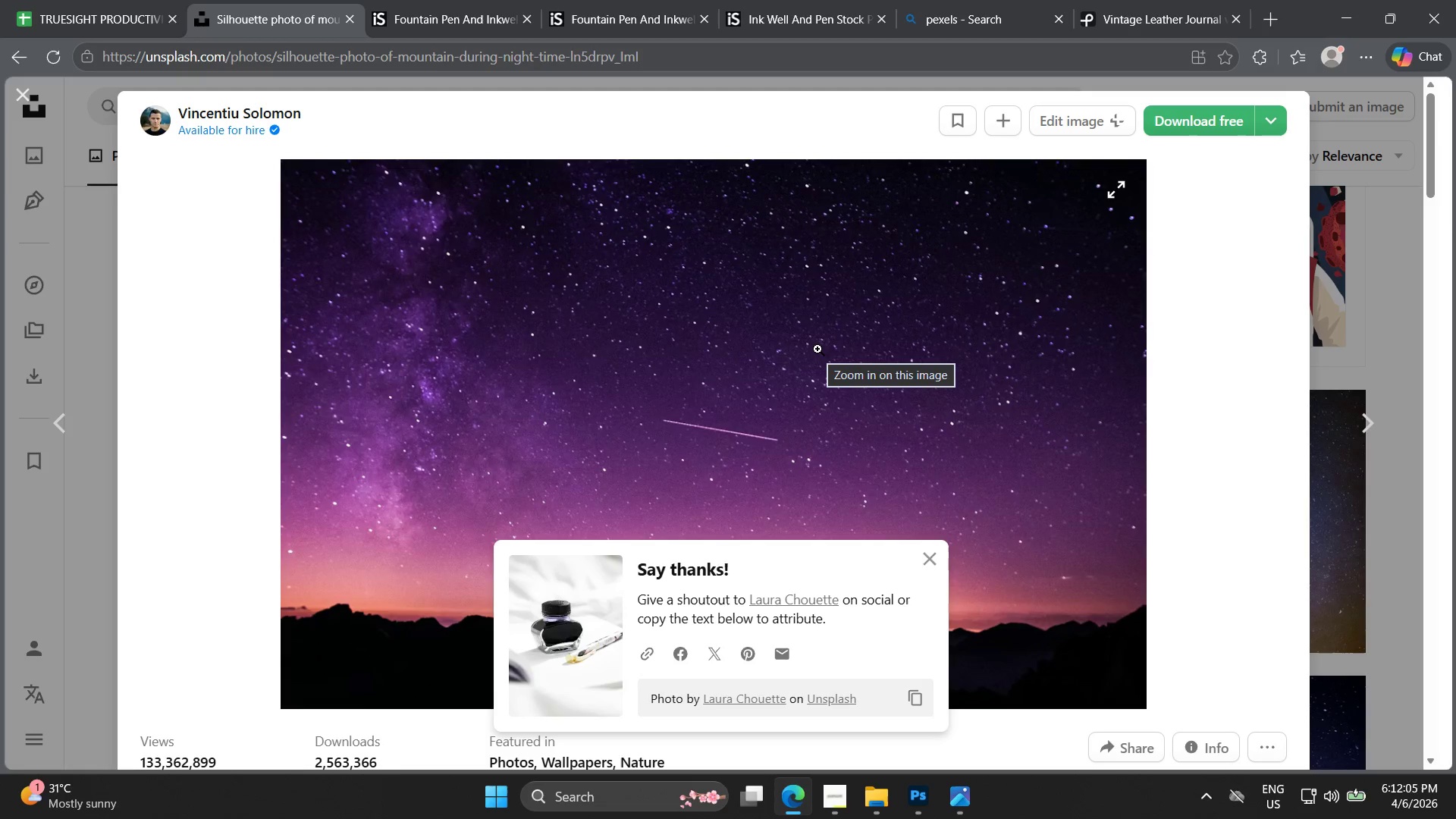 
key(Escape)
 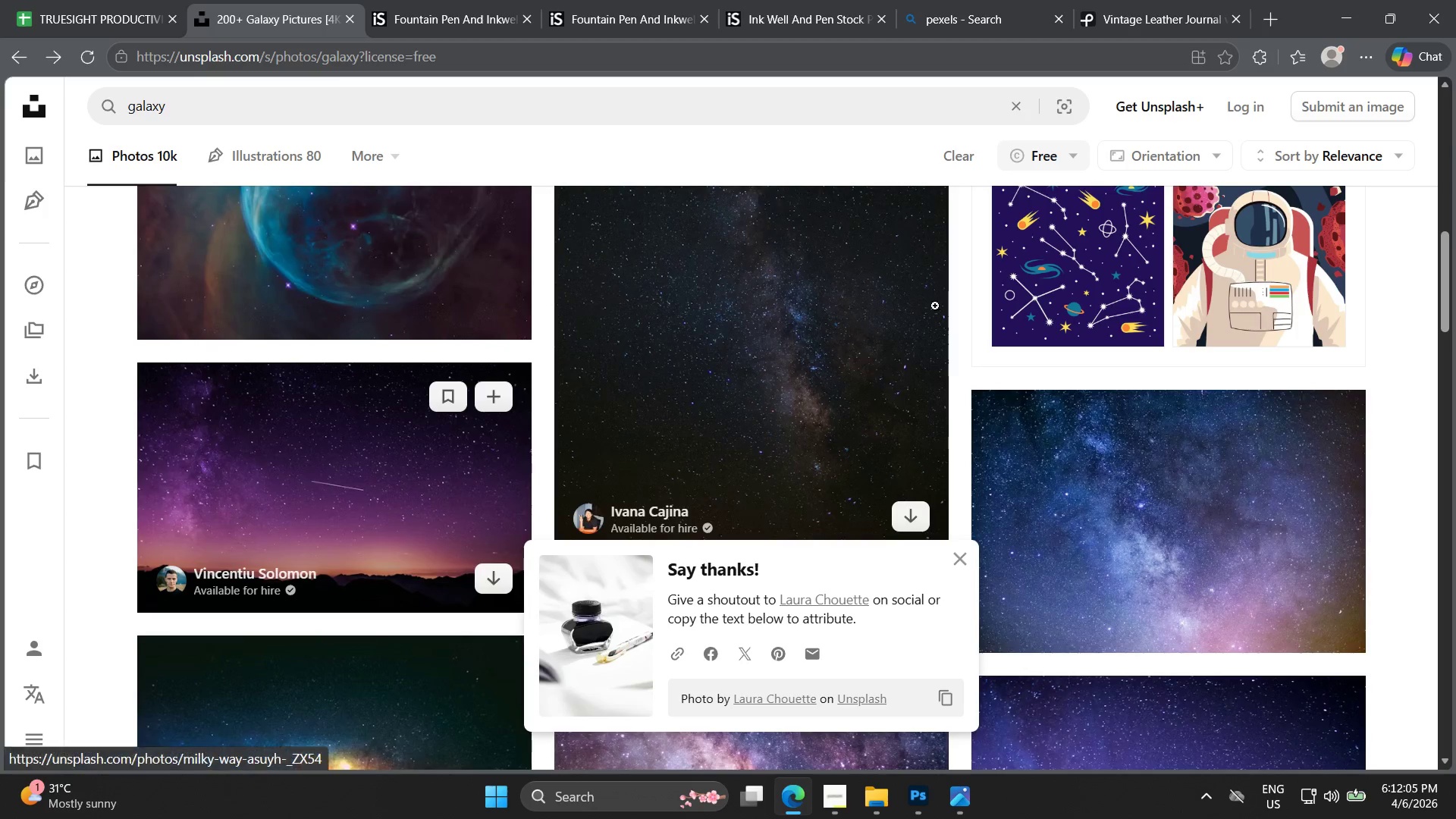 
scroll: coordinate [1030, 301], scroll_direction: down, amount: 14.0